 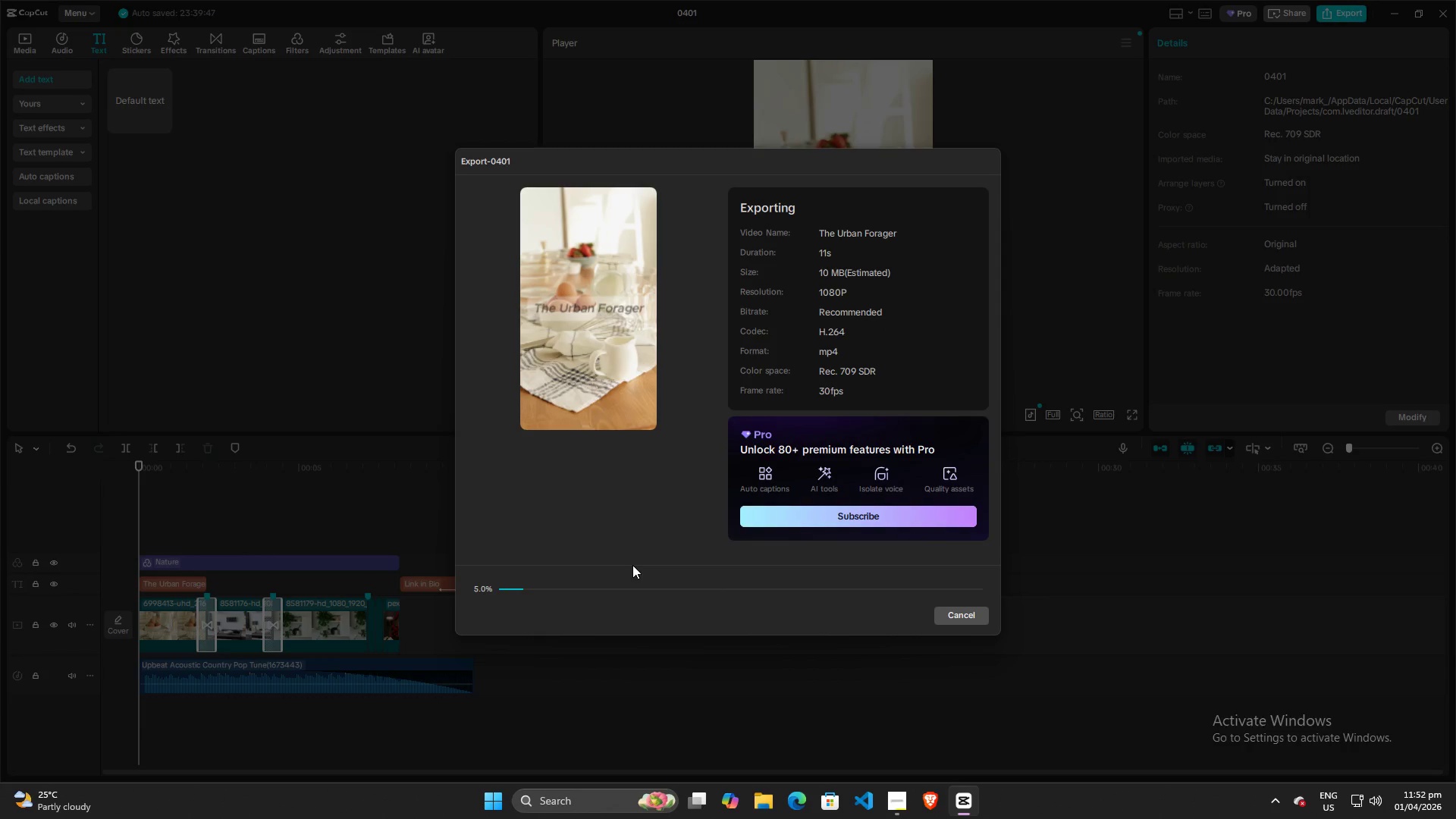 
left_click([959, 610])
 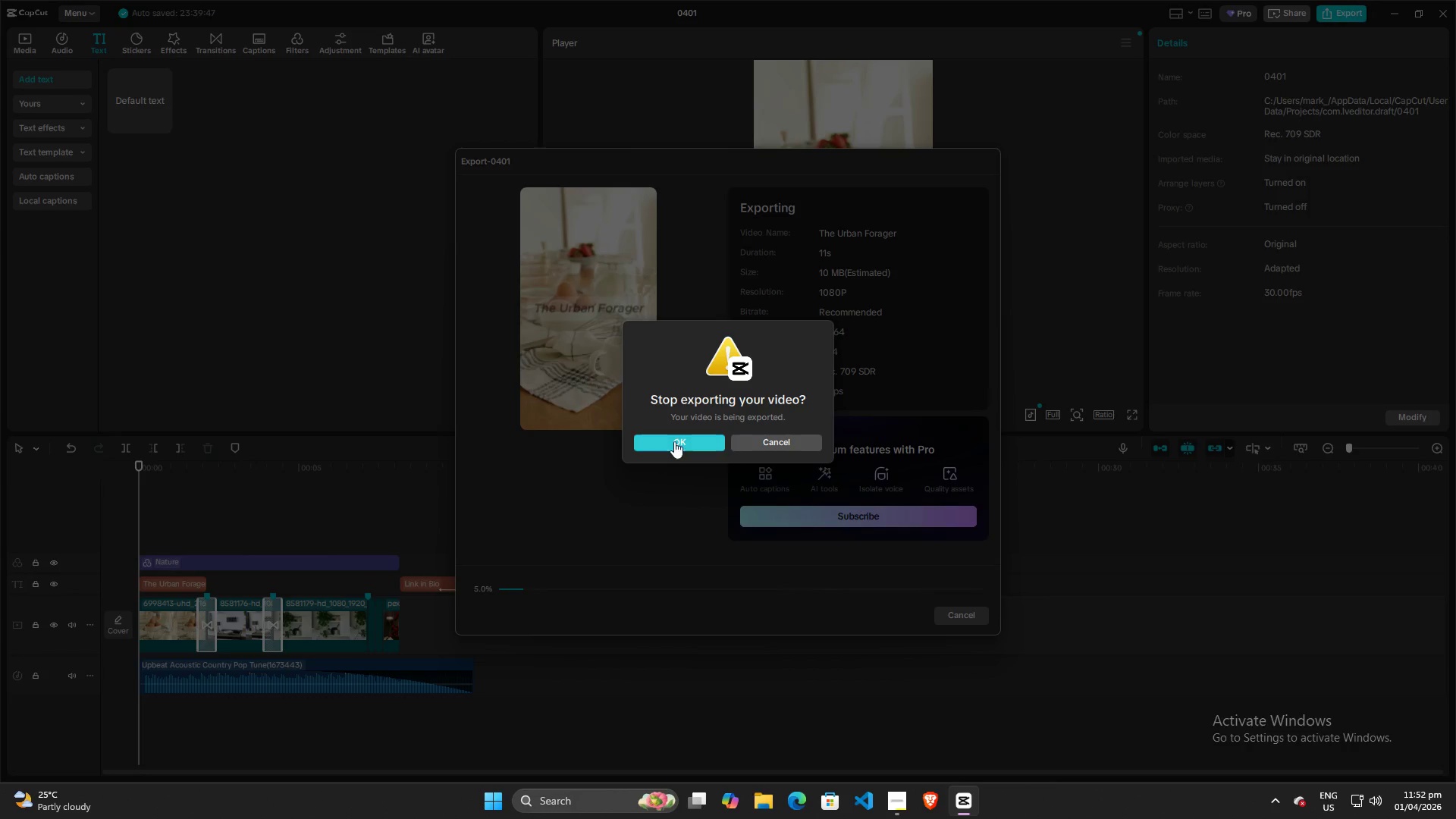 
left_click([674, 441])
 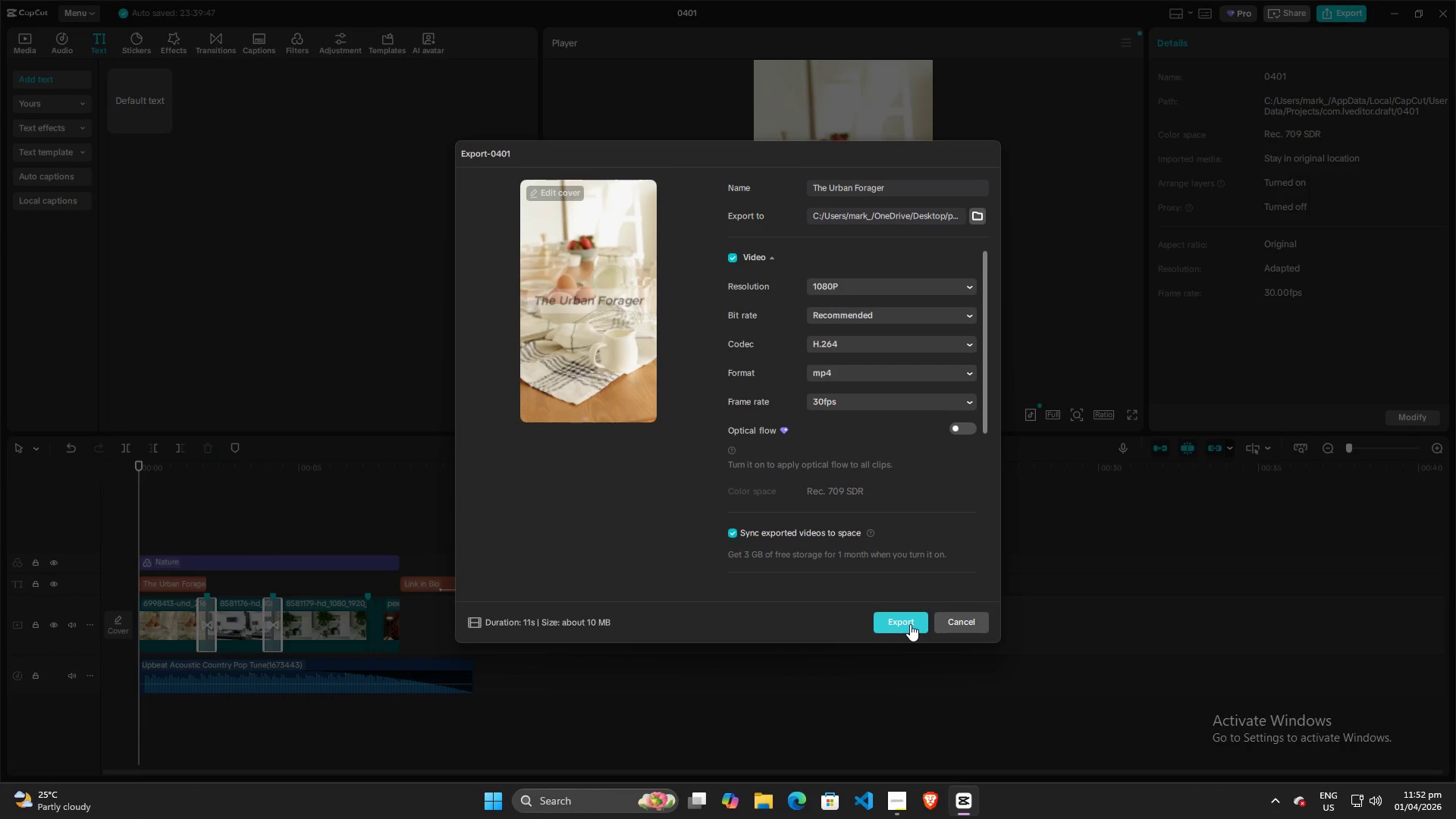 
scroll: coordinate [859, 483], scroll_direction: down, amount: 1.0
 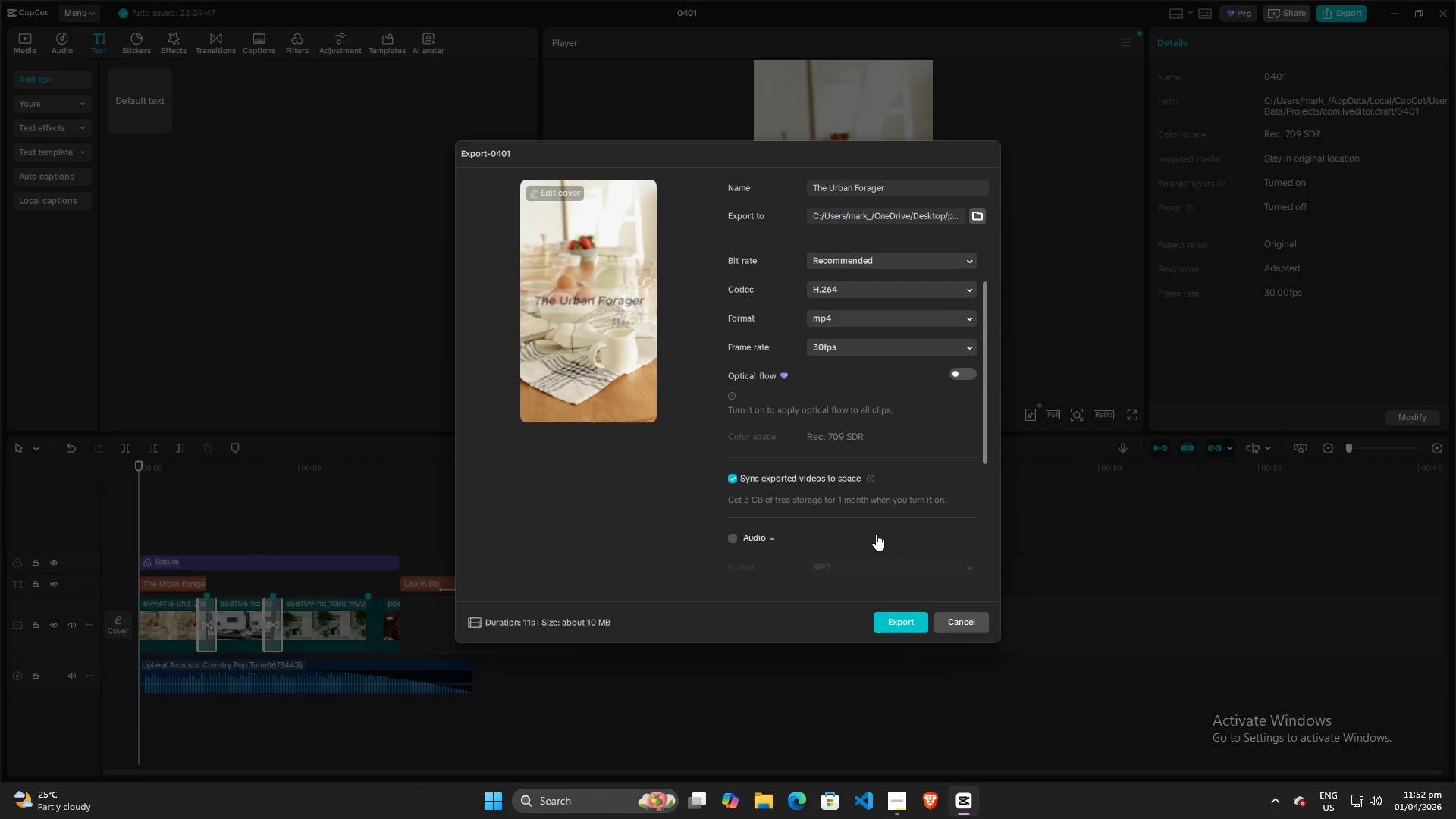 
scroll: coordinate [877, 528], scroll_direction: none, amount: 0.0
 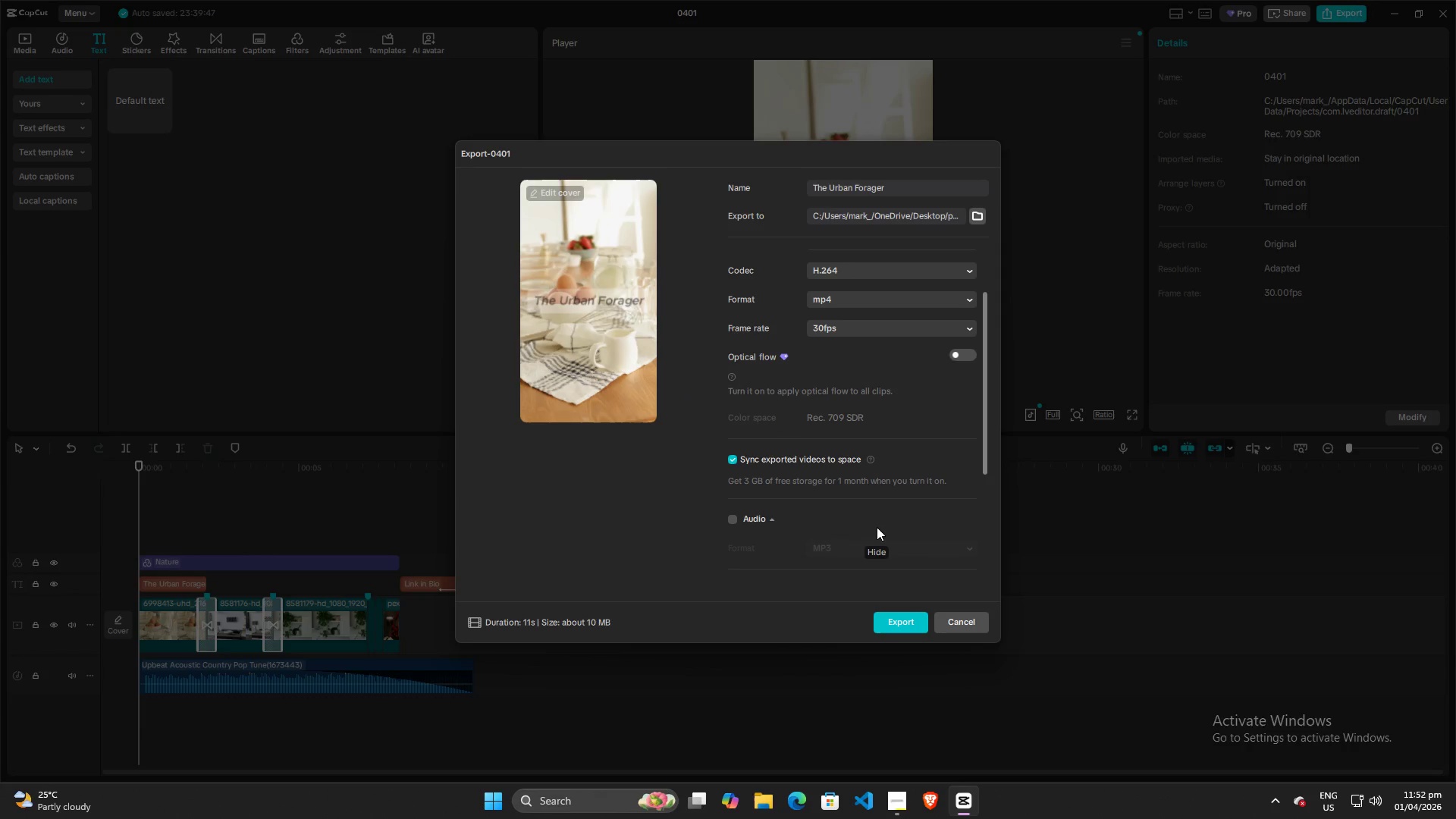 
scroll: coordinate [853, 427], scroll_direction: up, amount: 7.0
 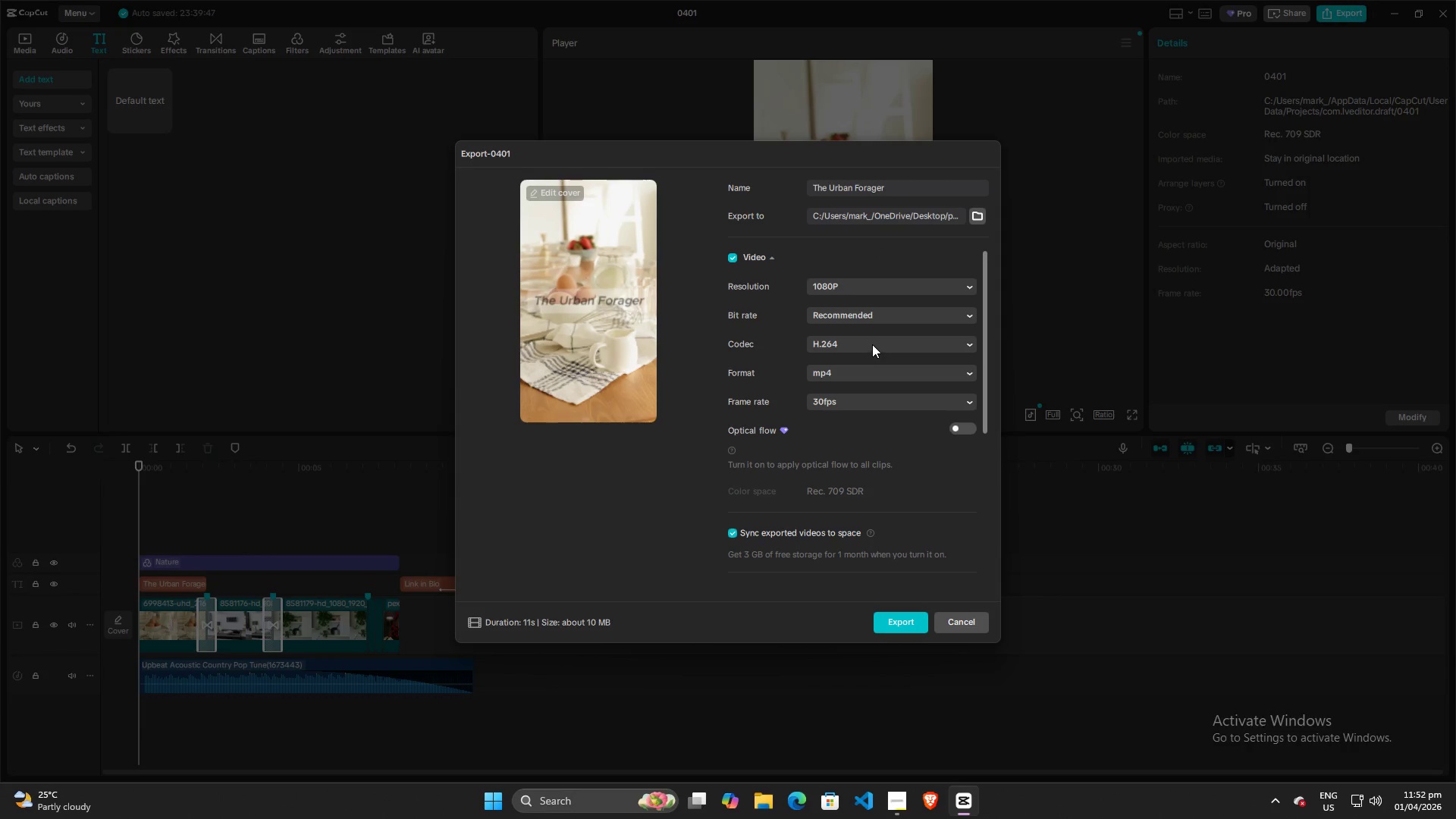 
left_click([872, 344])
 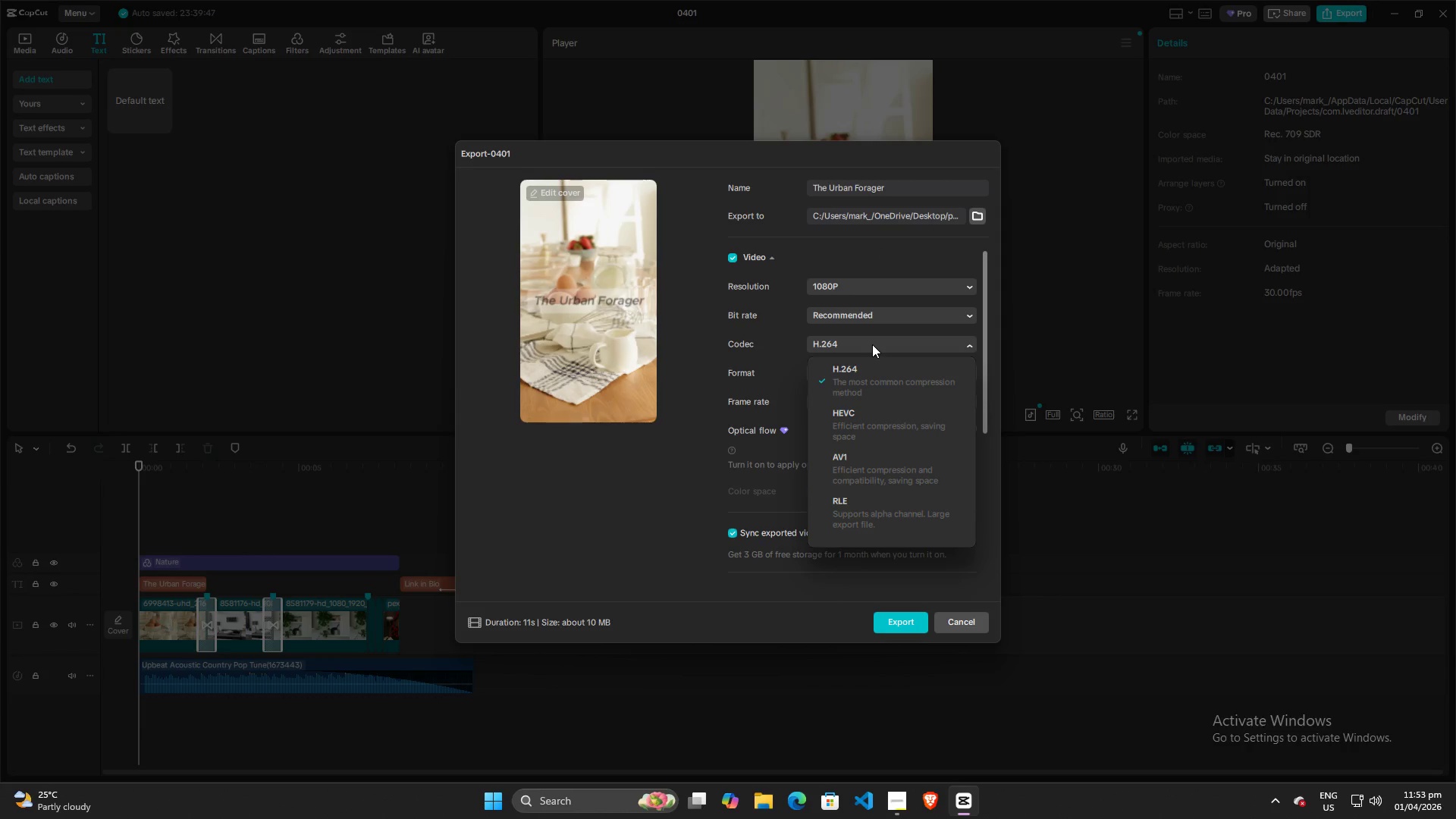 
left_click([872, 344])
 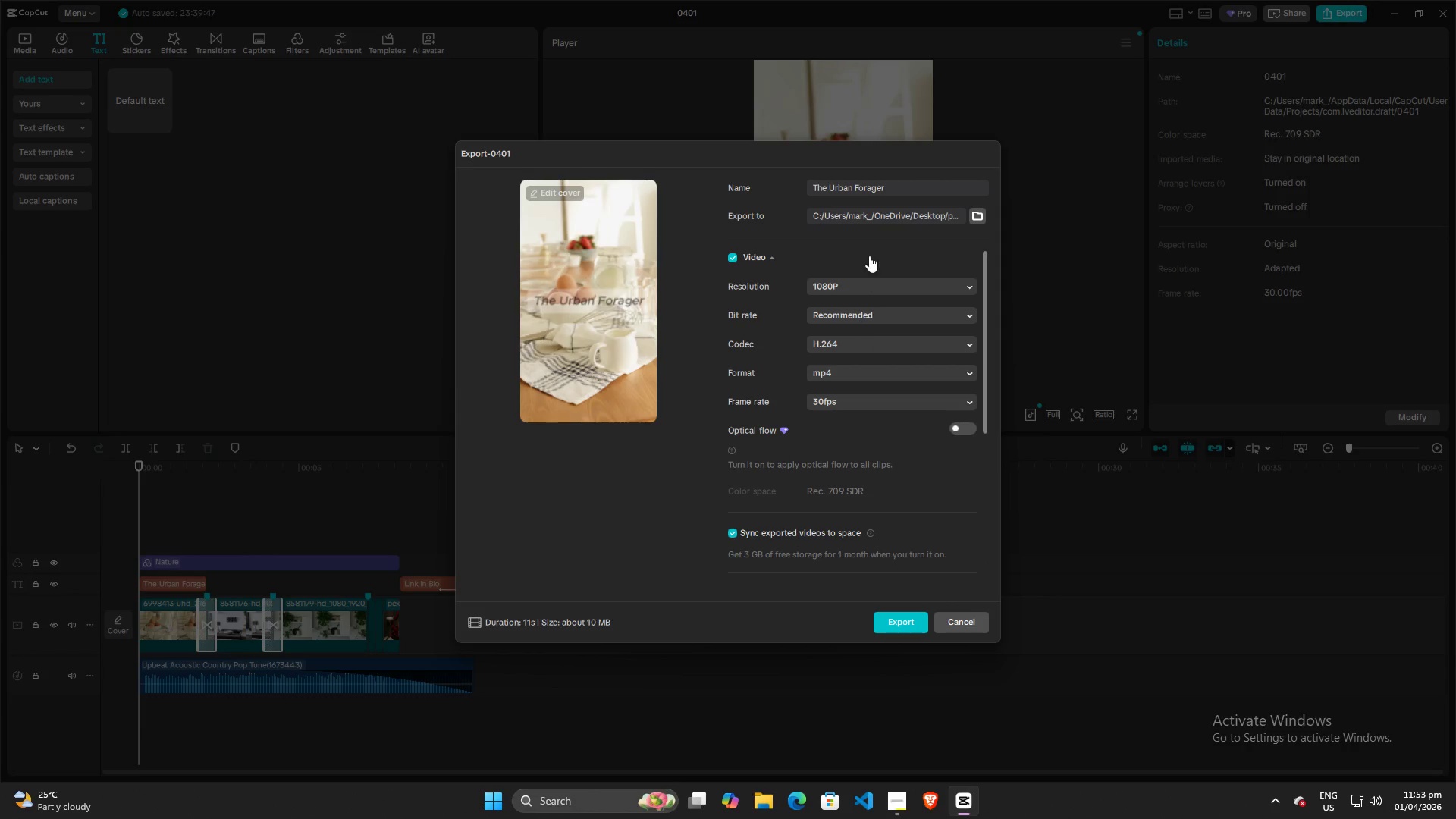 
scroll: coordinate [865, 407], scroll_direction: up, amount: 2.0
 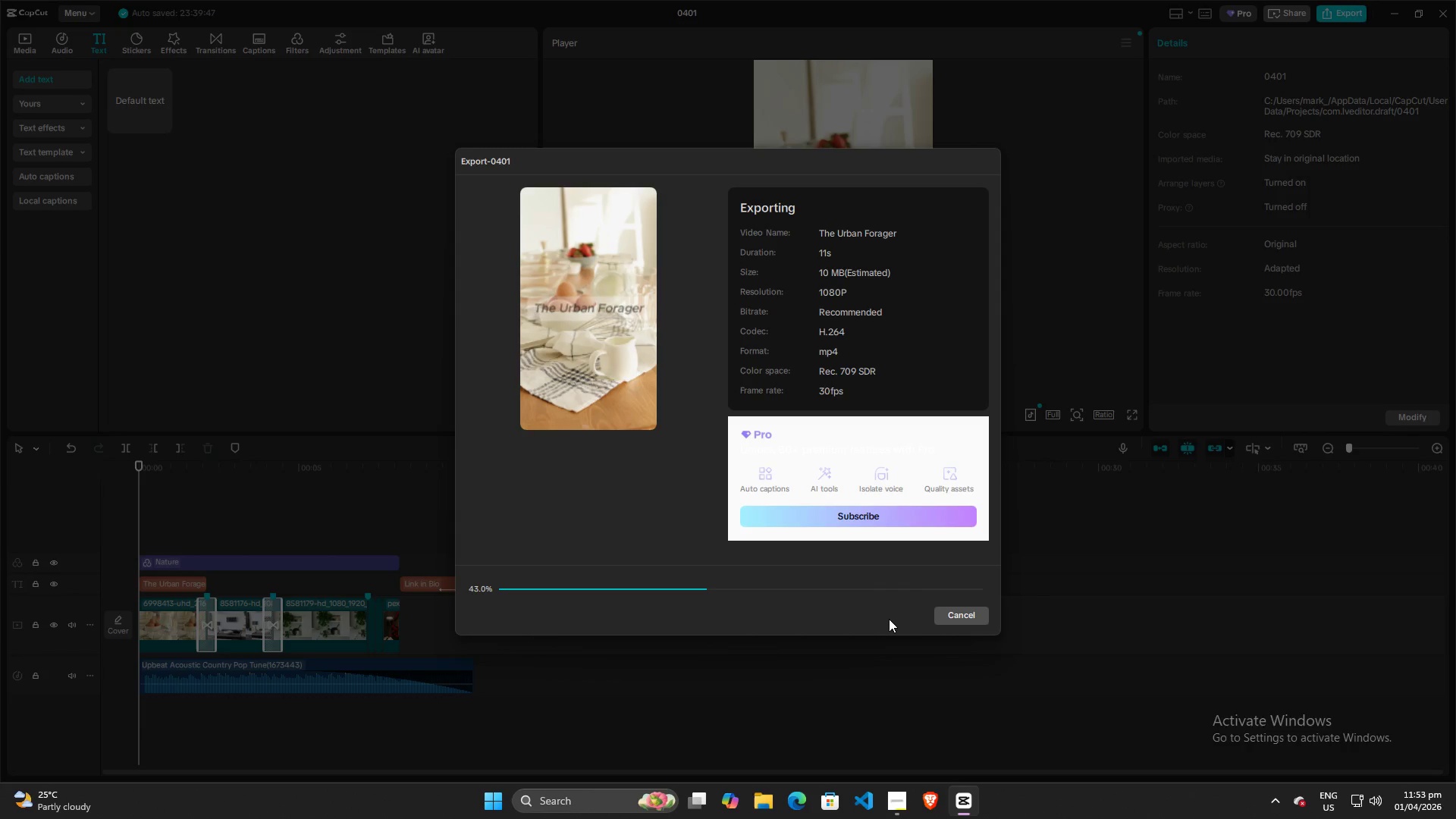 
wait(10.39)
 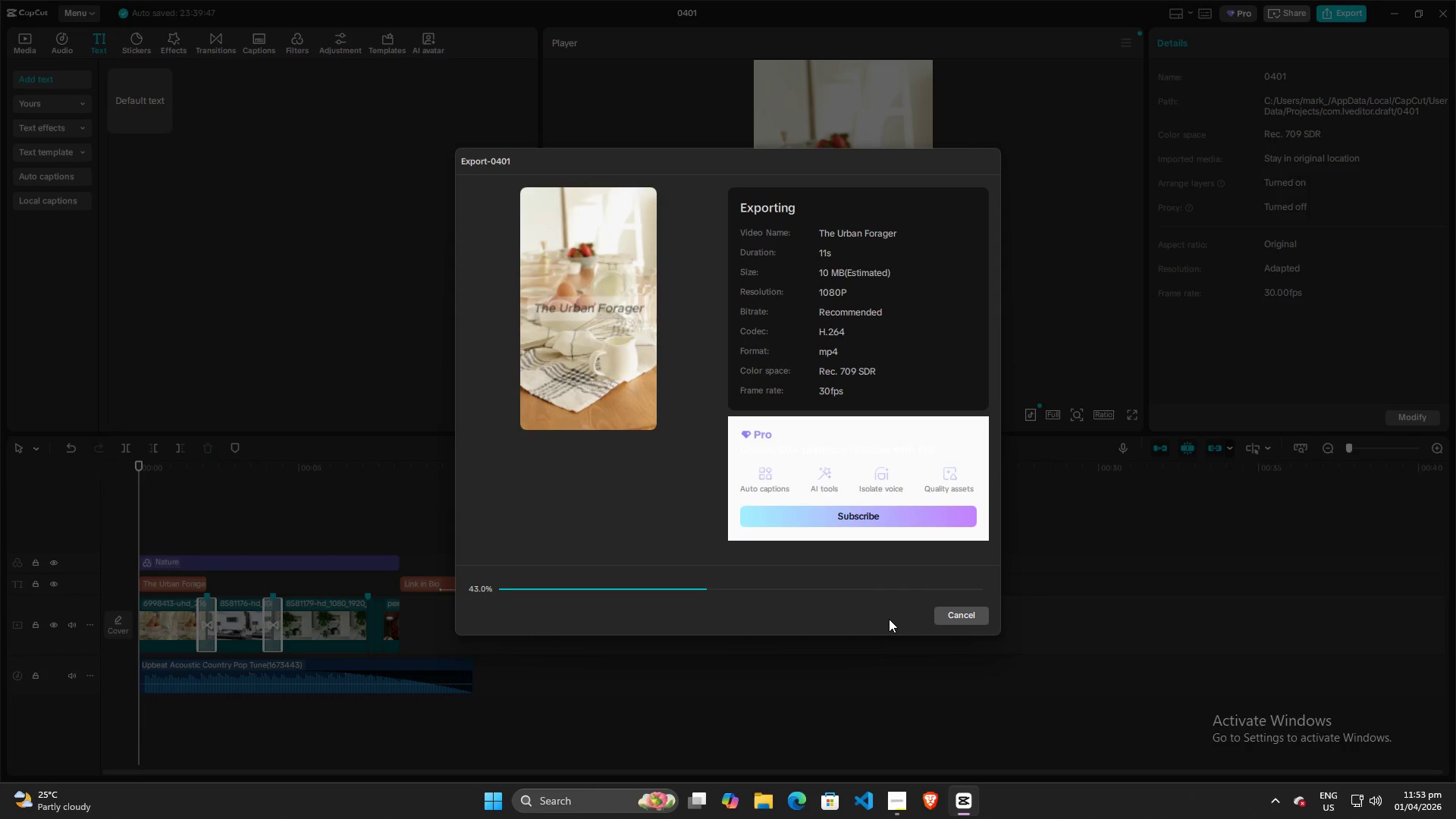 
left_click_drag(start_coordinate=[540, 497], to_coordinate=[432, 498])
 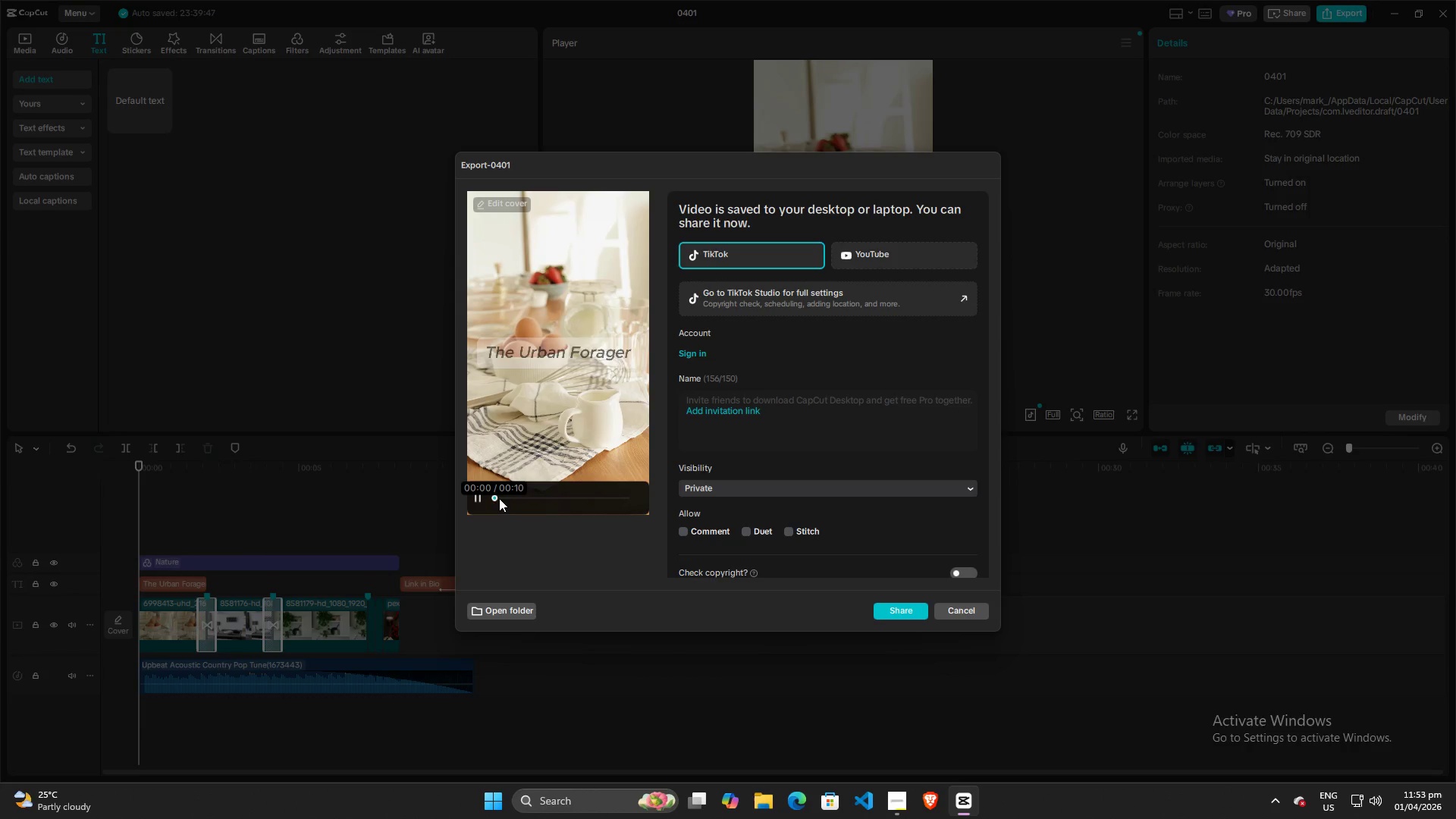 
left_click([478, 497])
 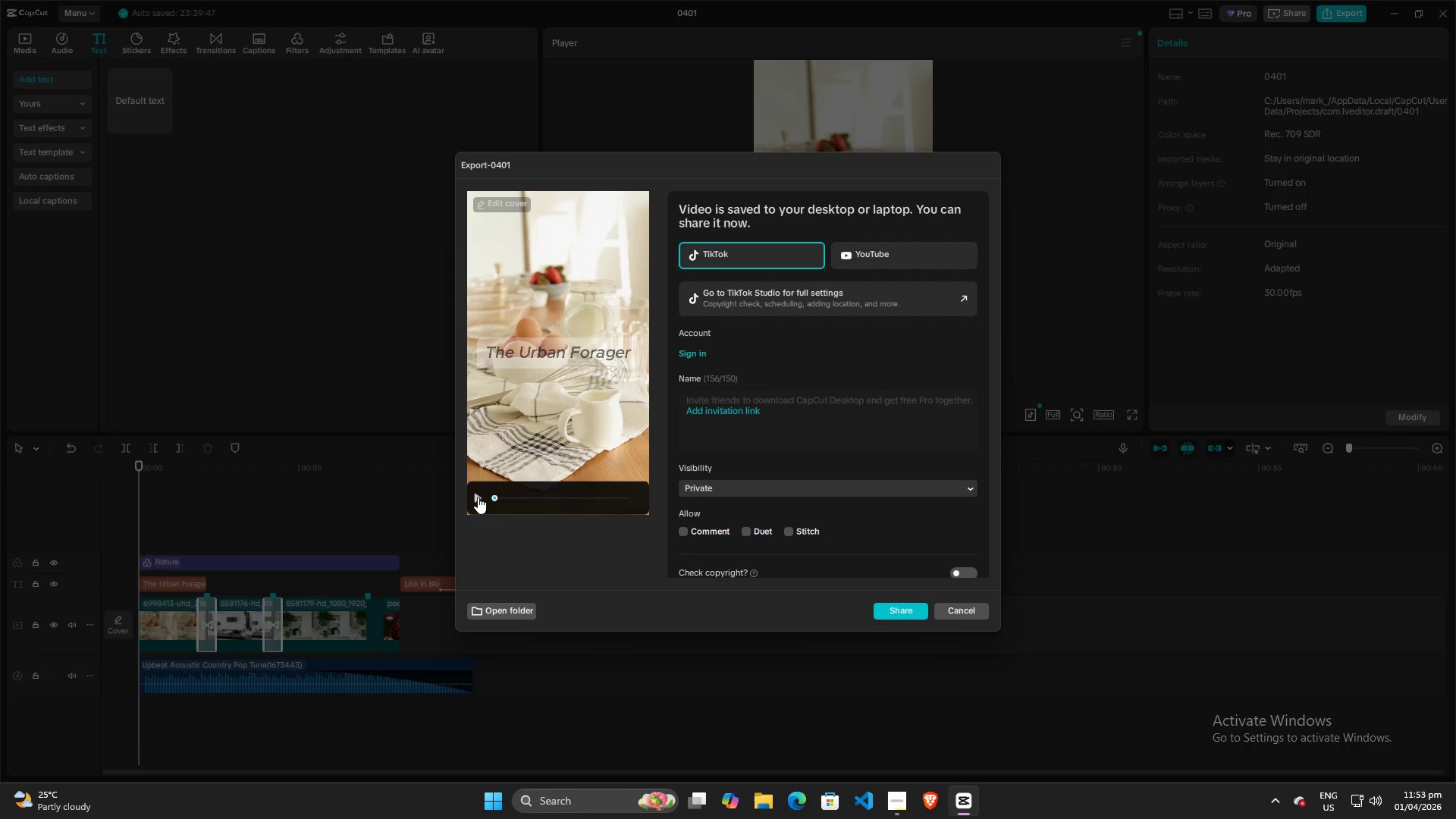 
left_click([478, 497])
 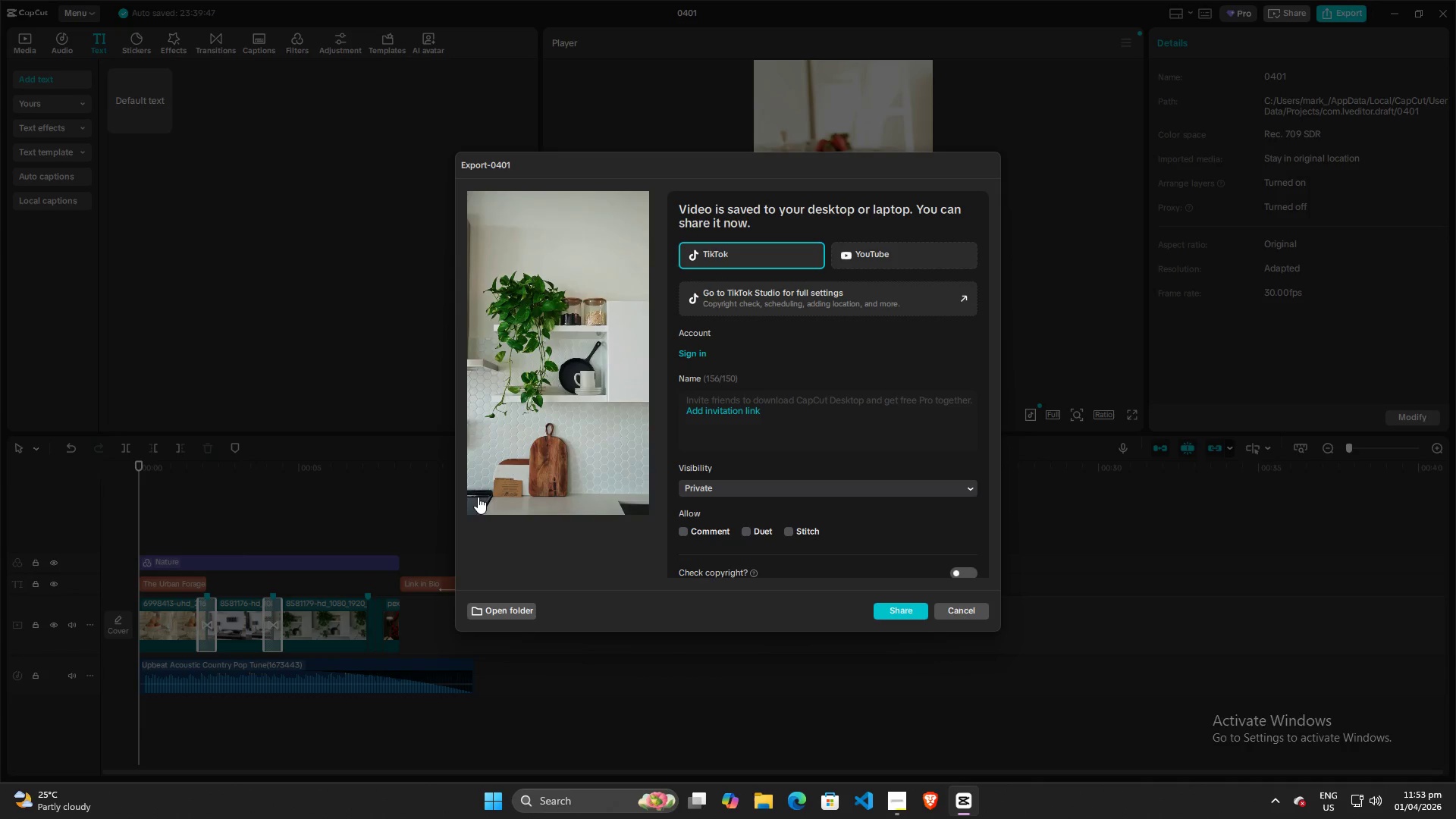 
wait(11.41)
 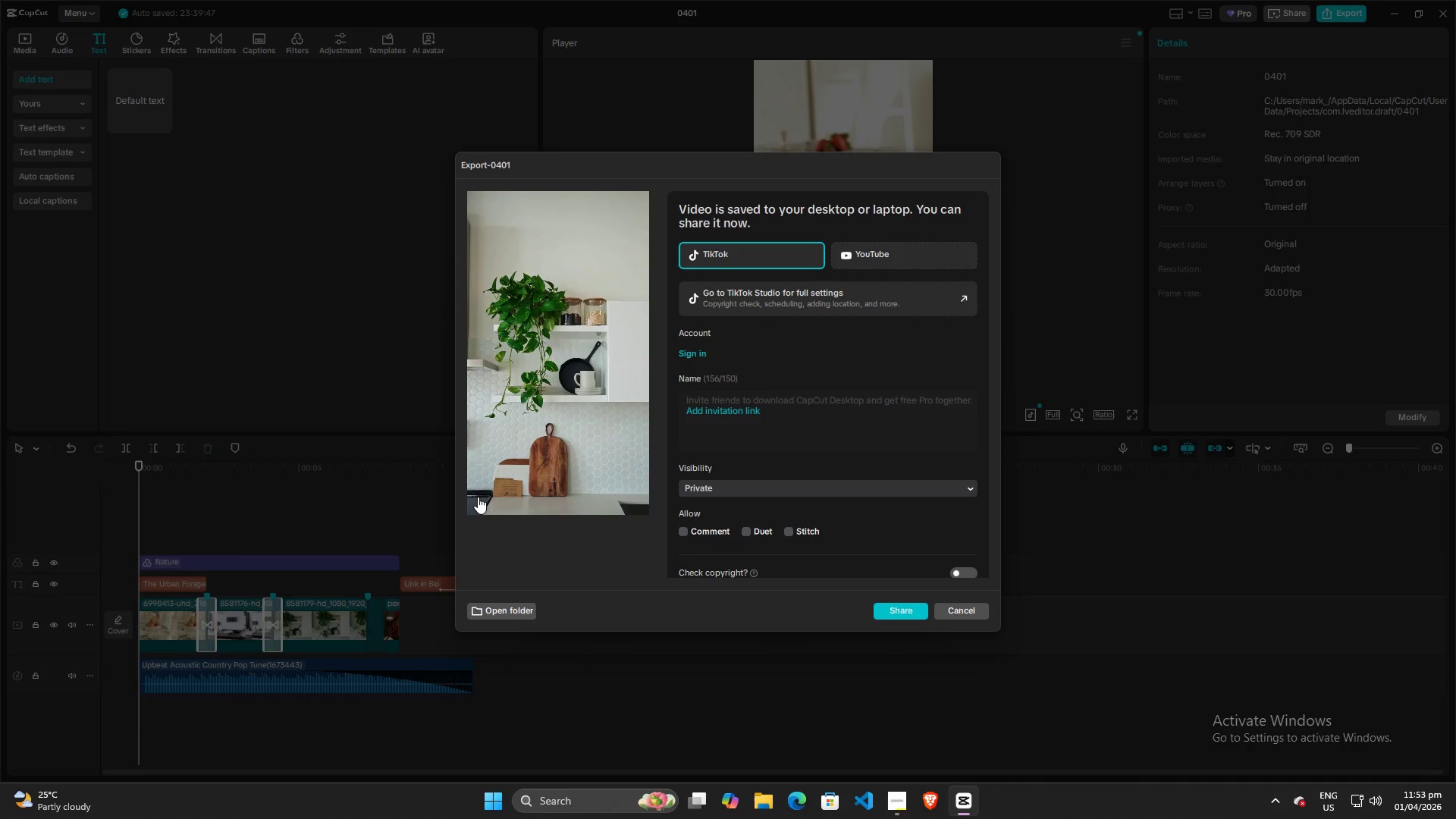 
left_click([859, 255])
 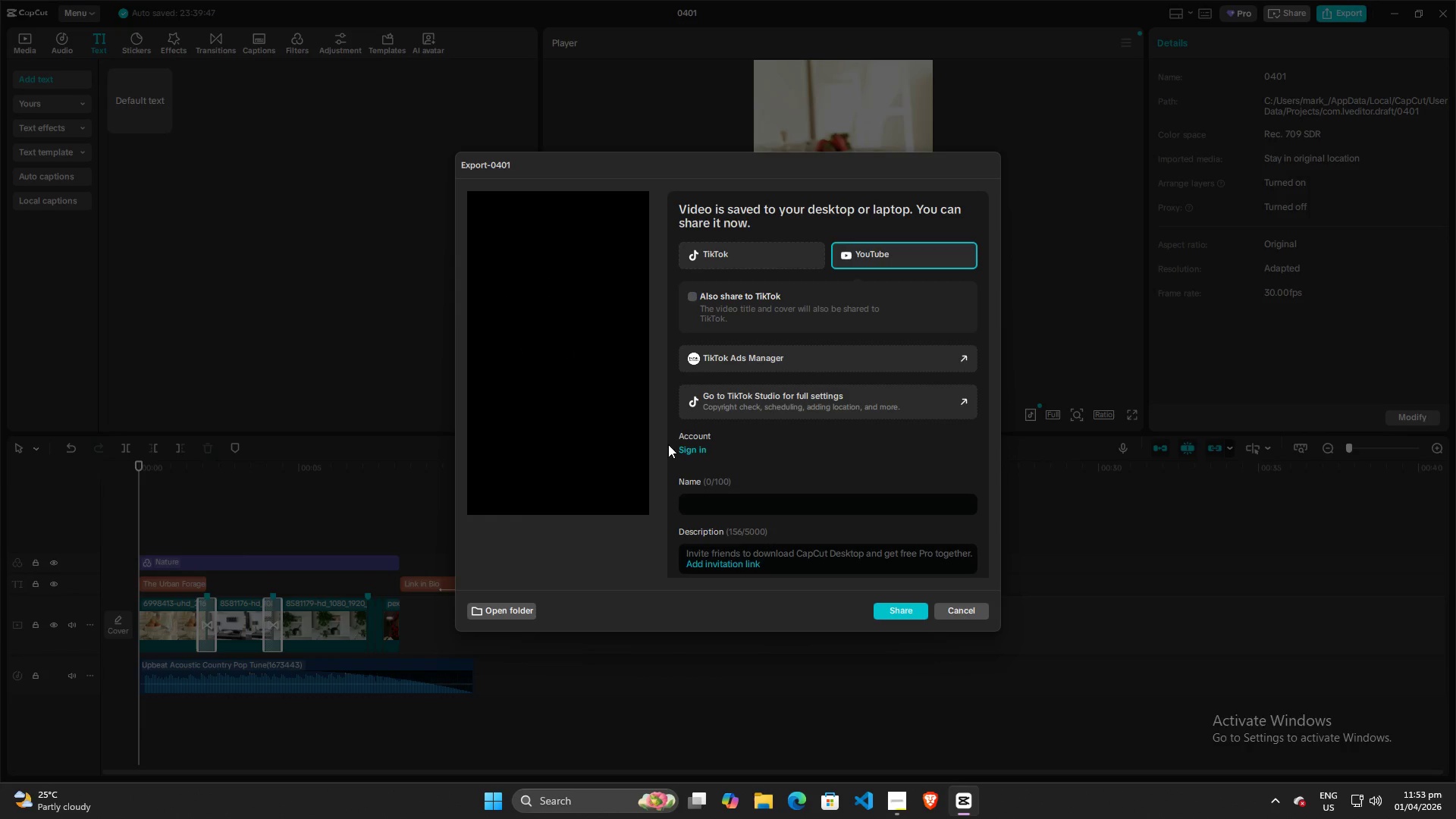 
left_click([712, 262])
 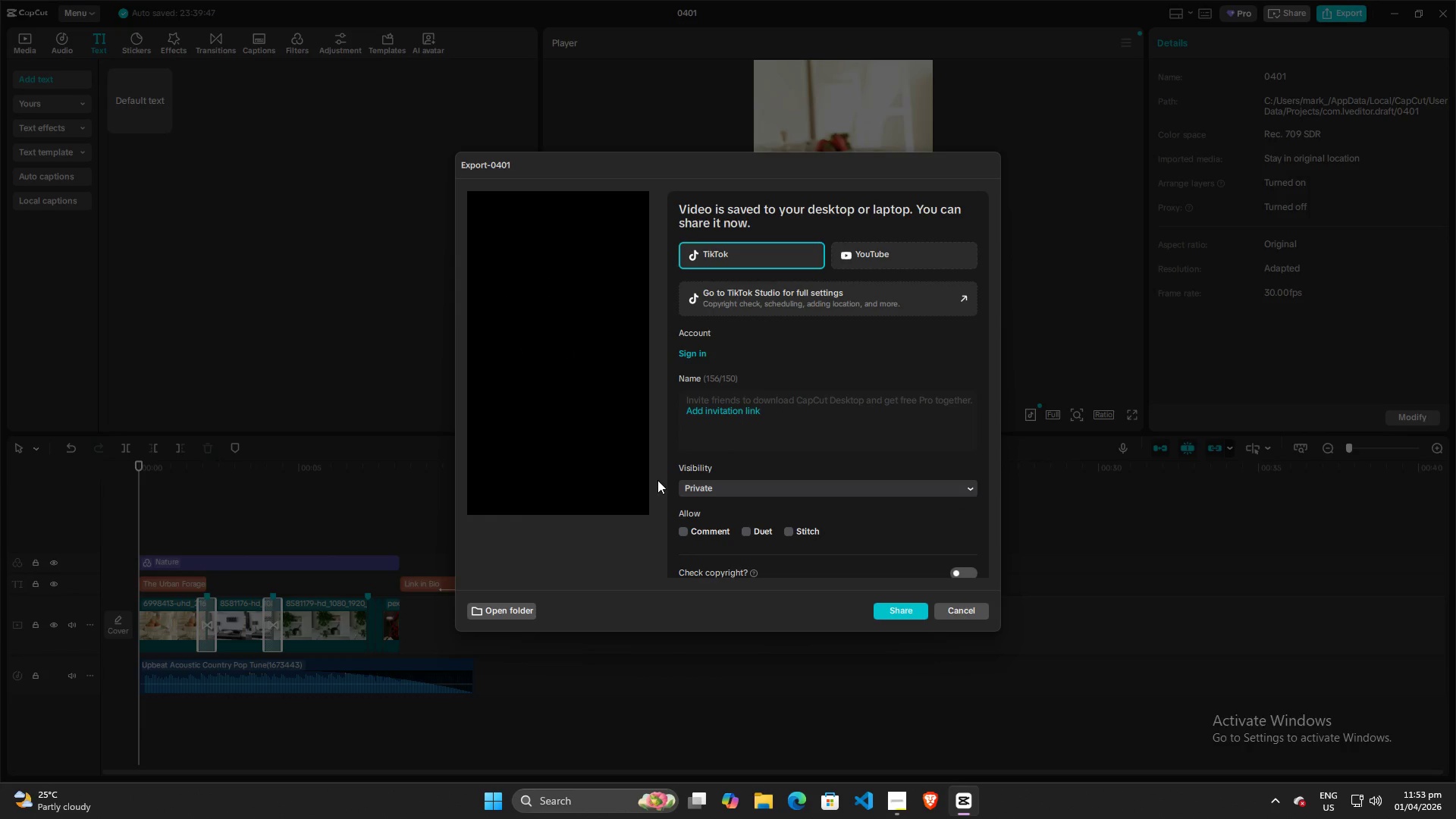 
left_click([556, 413])
 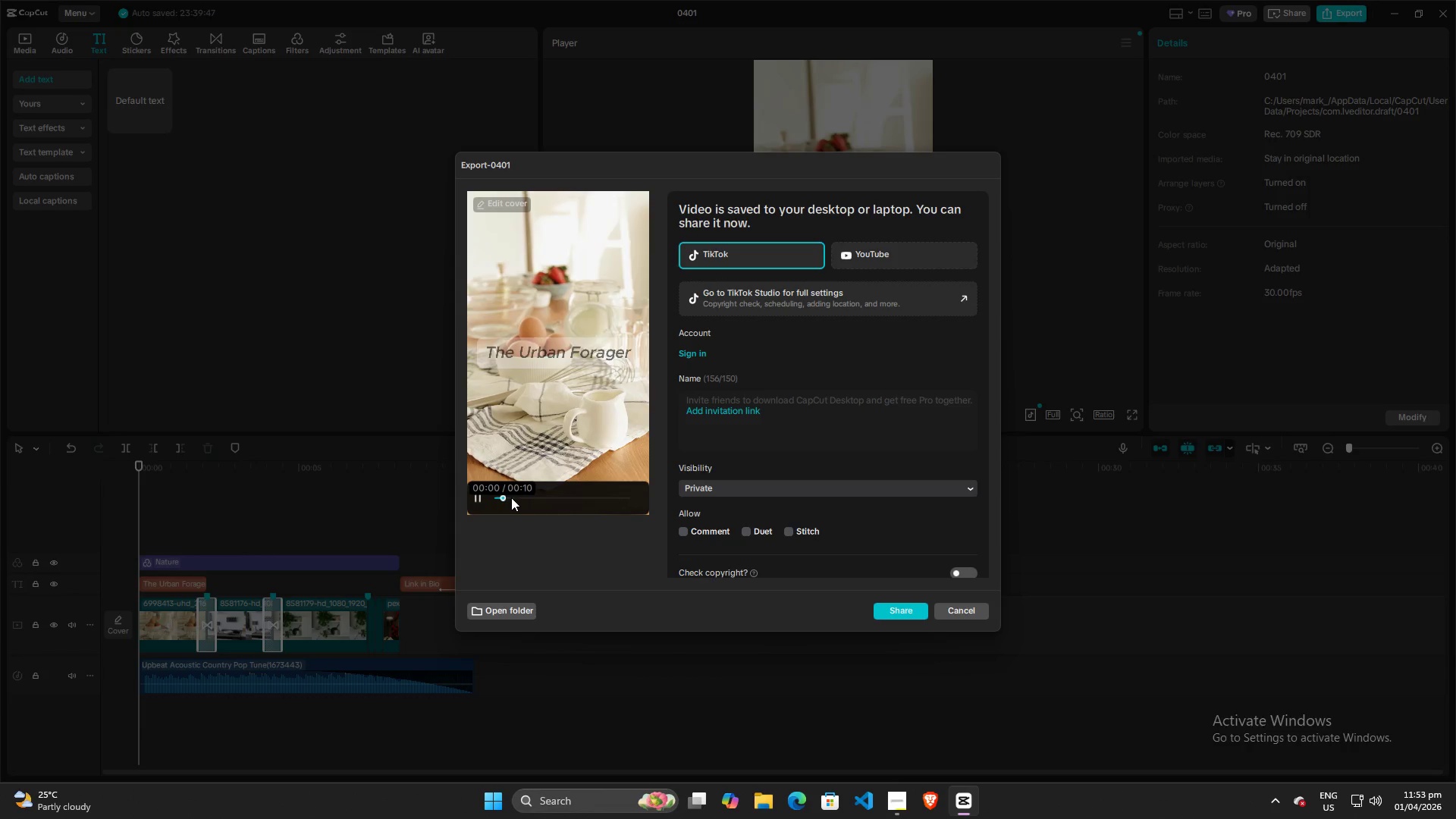 
scroll: coordinate [557, 465], scroll_direction: down, amount: 4.0
 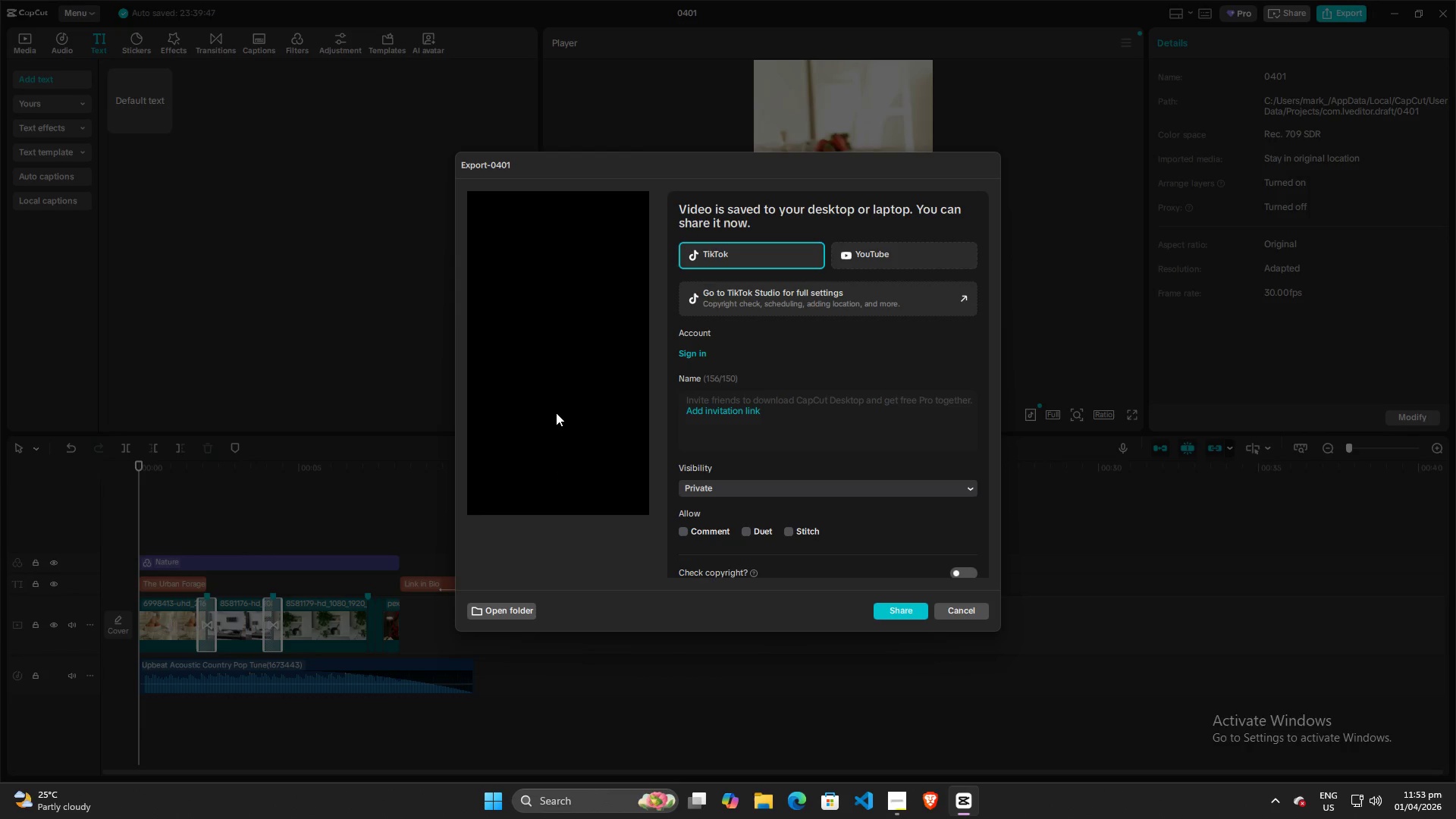 
left_click_drag(start_coordinate=[506, 497], to_coordinate=[453, 499])
 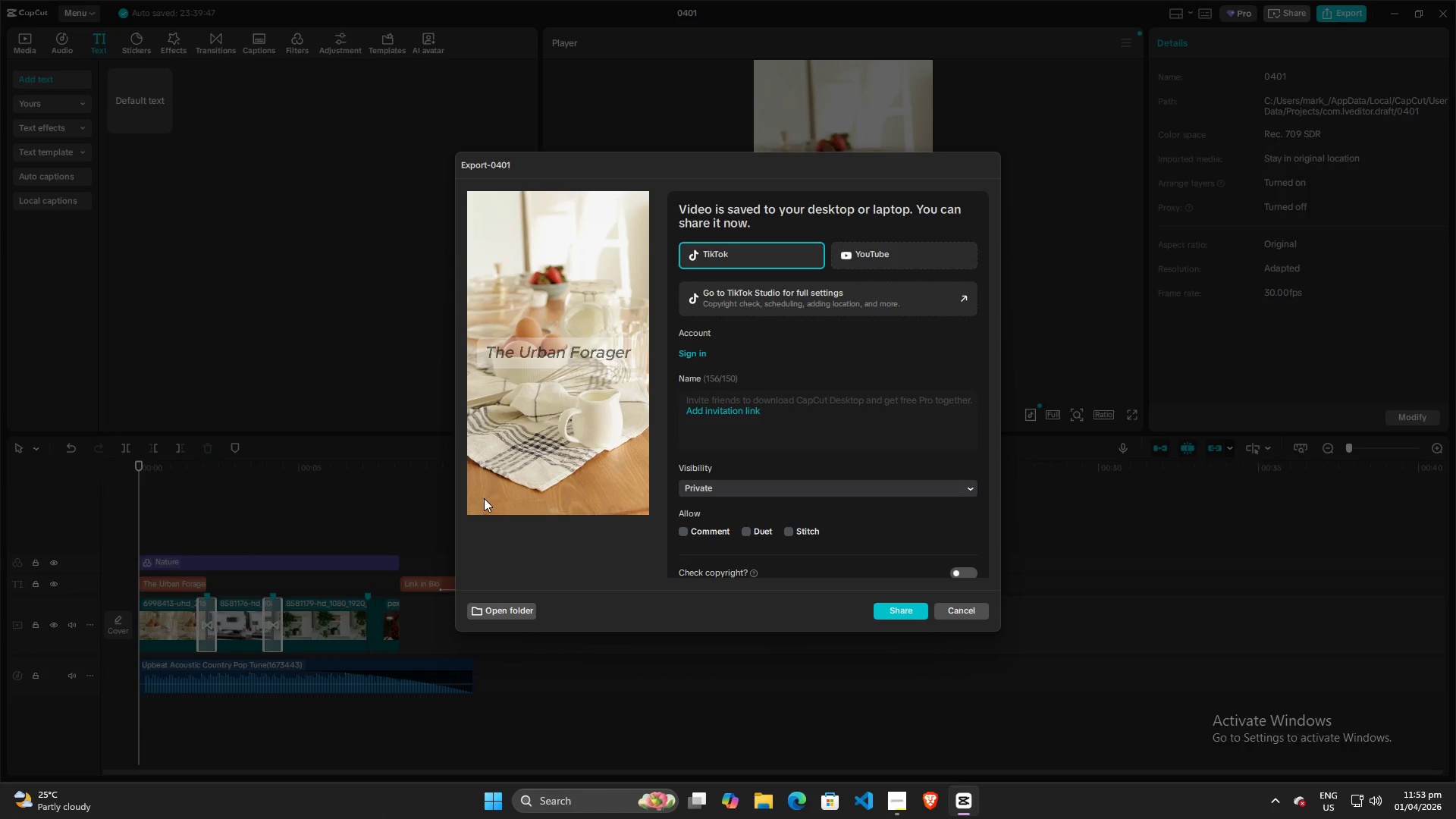 
scroll: coordinate [698, 466], scroll_direction: down, amount: 2.0
 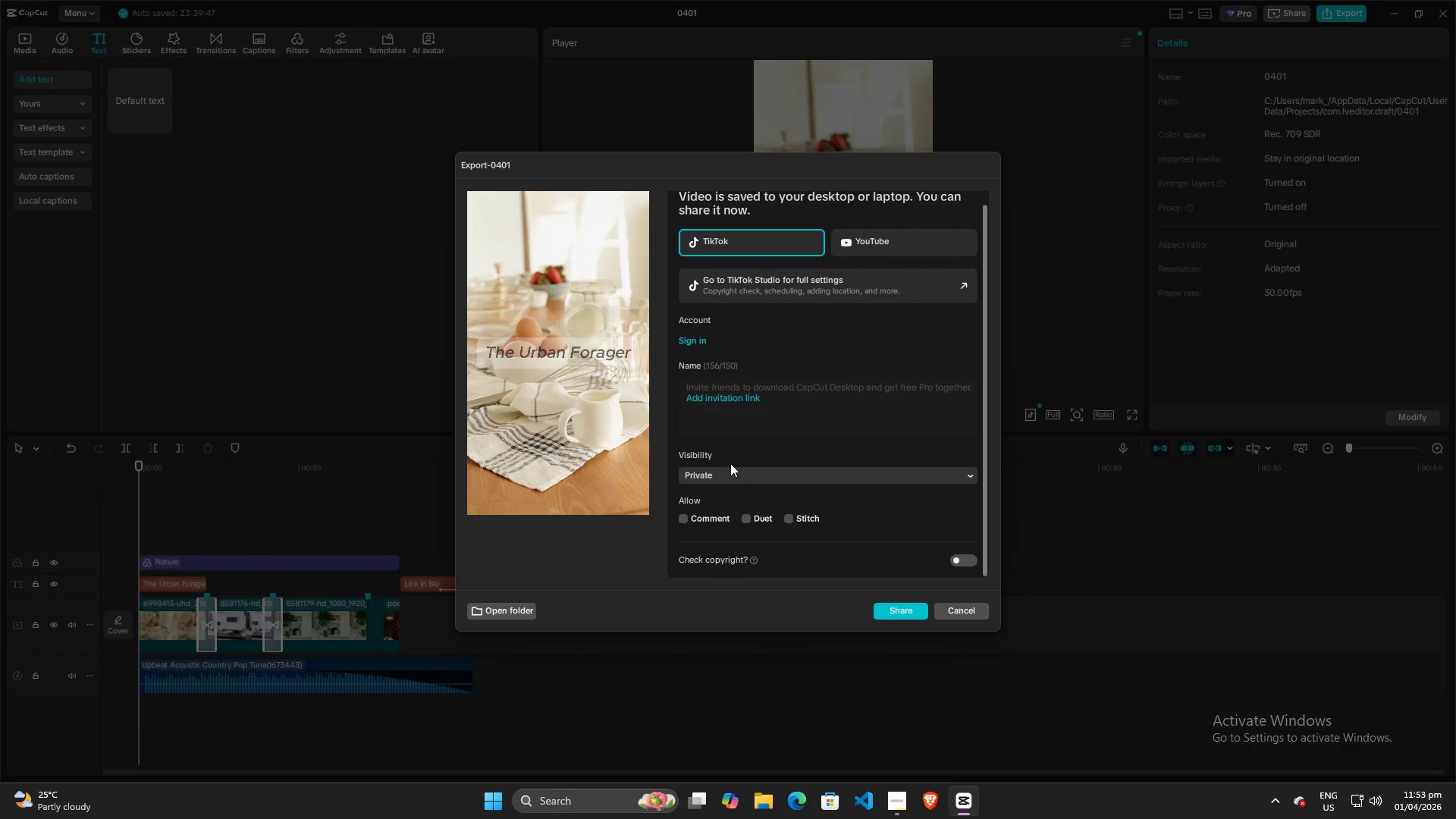 
scroll: coordinate [730, 463], scroll_direction: up, amount: 2.0
 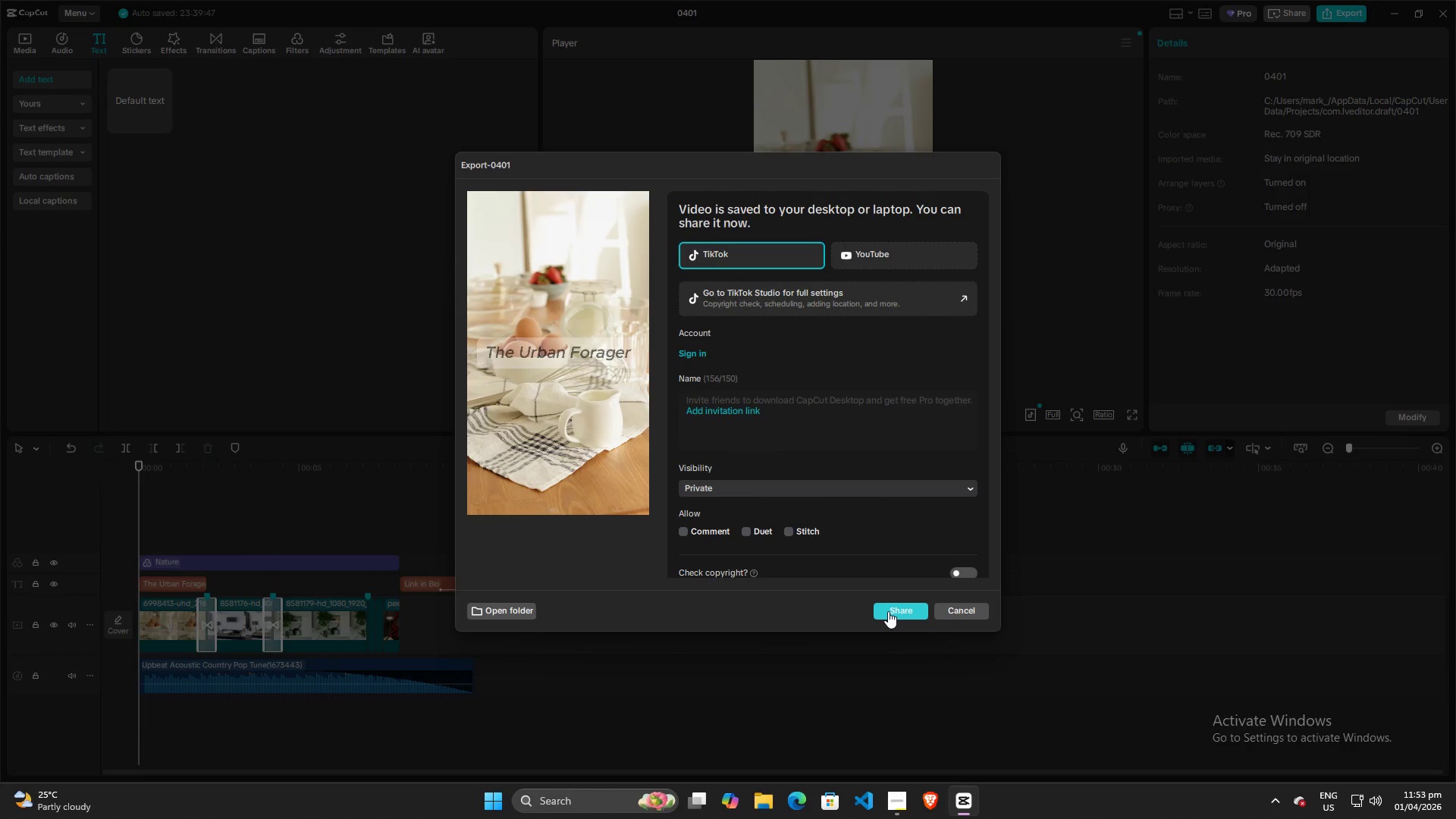 
left_click([888, 611])
 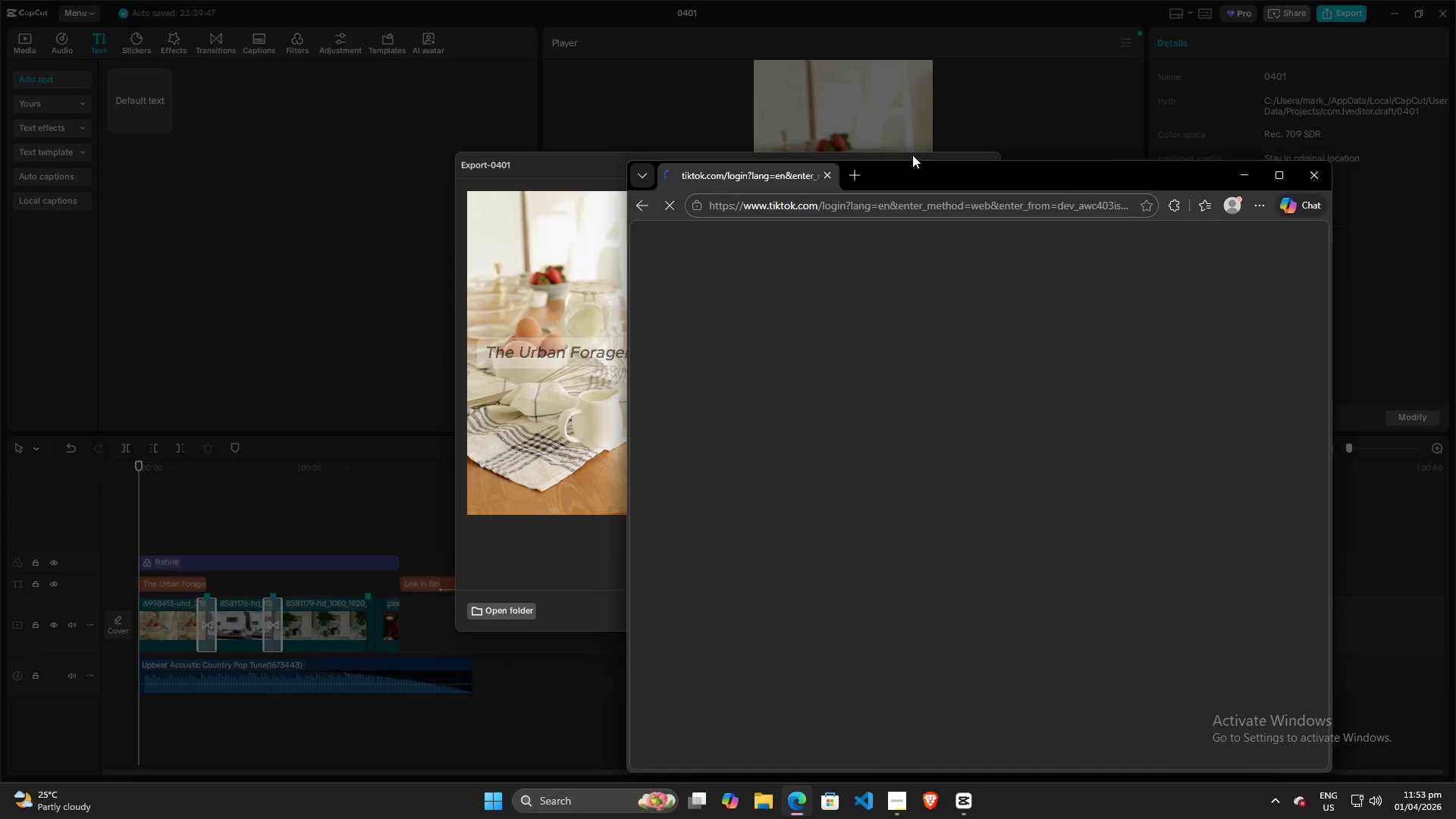 
left_click_drag(start_coordinate=[909, 179], to_coordinate=[755, 151])
 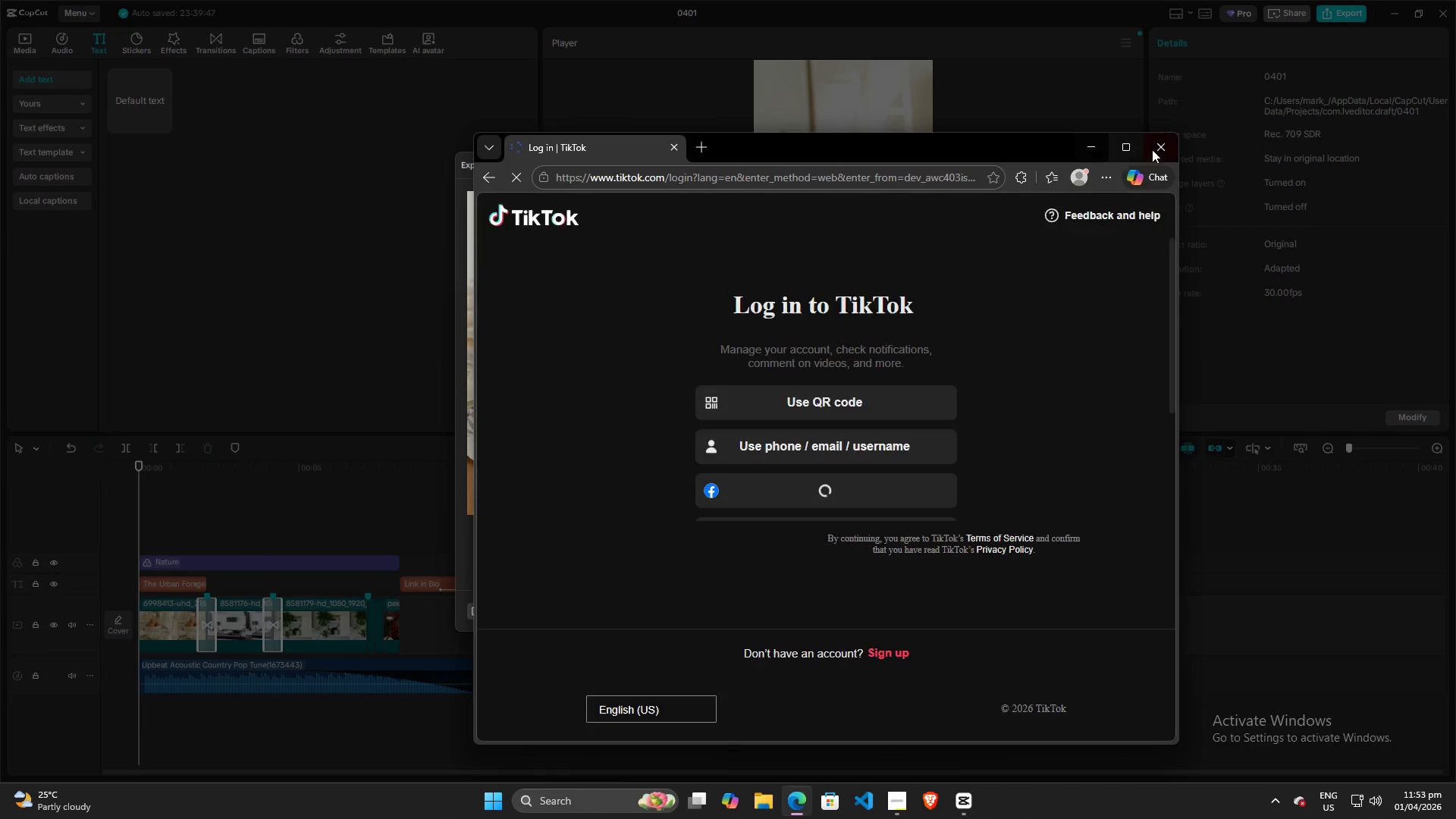 
left_click([1163, 152])
 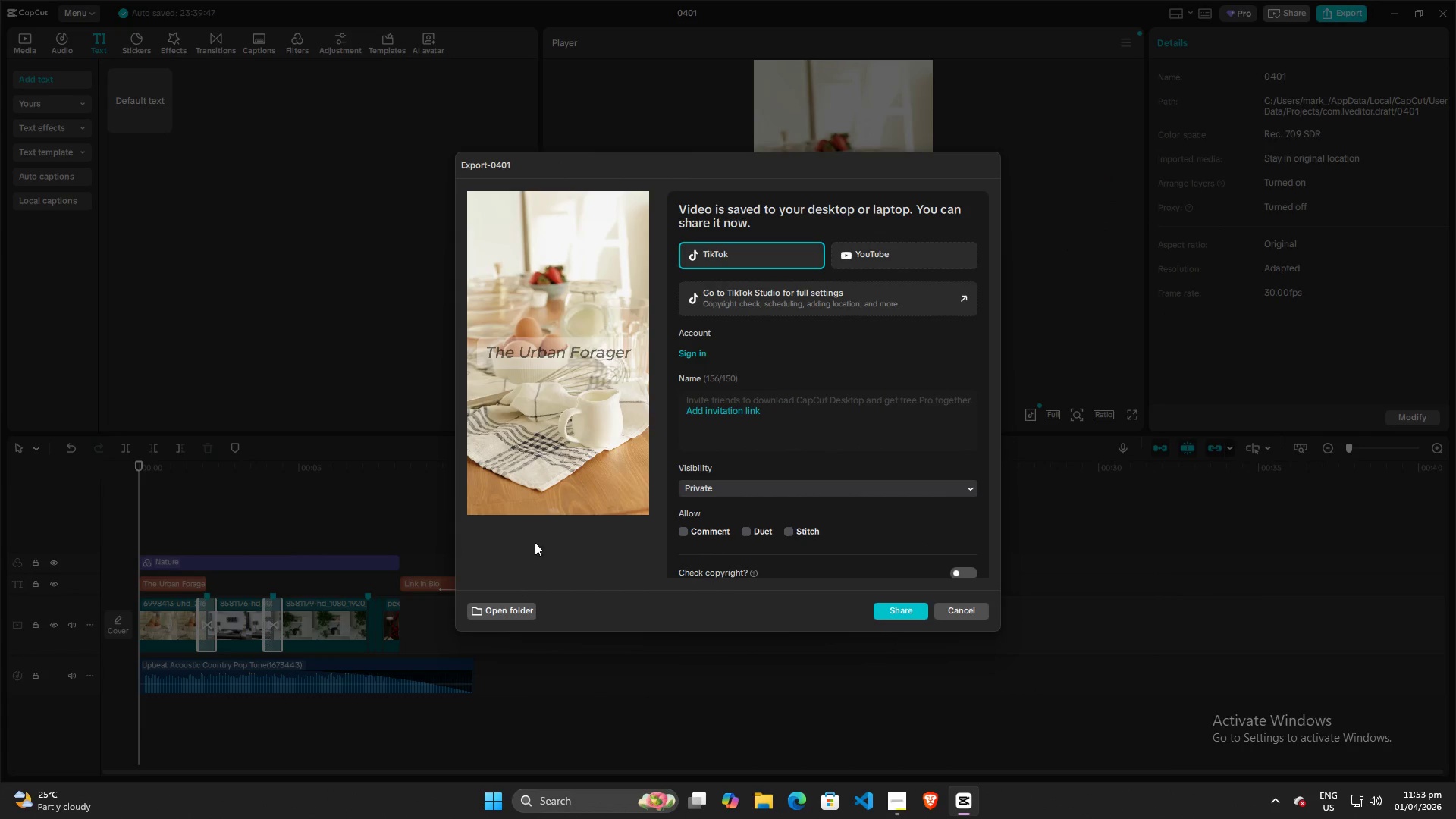 